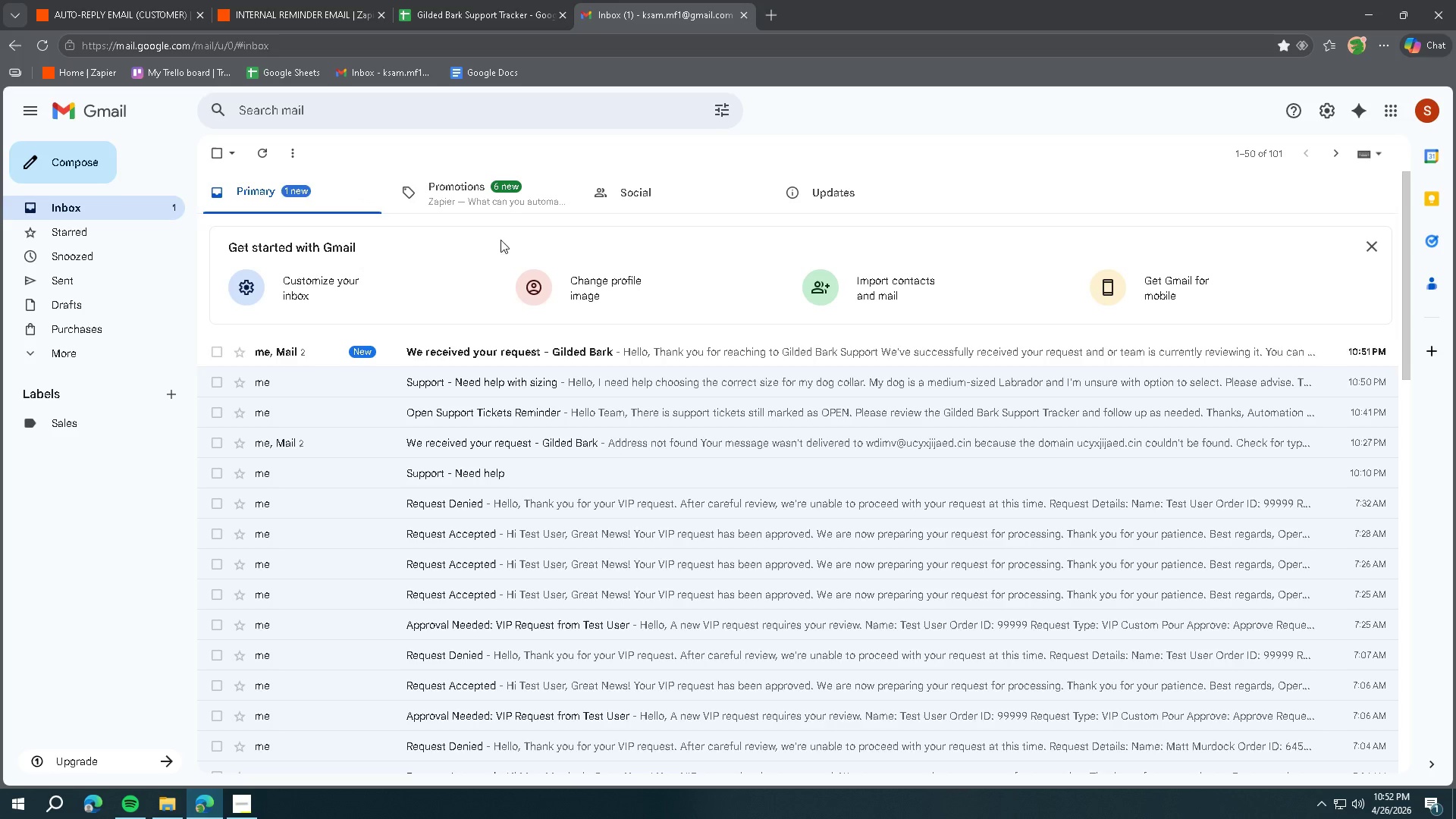 
left_click([498, 350])
 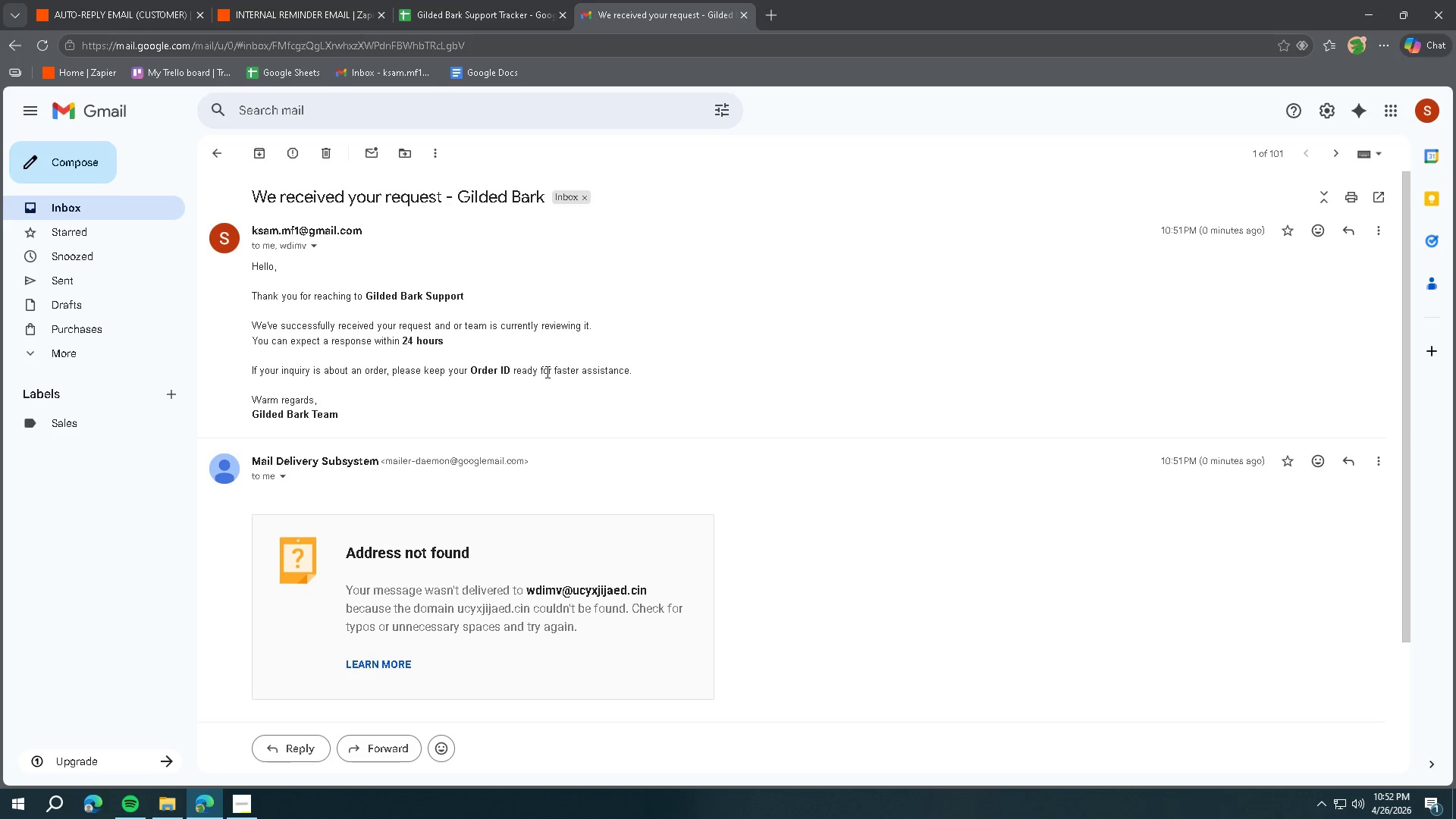 
wait(7.27)
 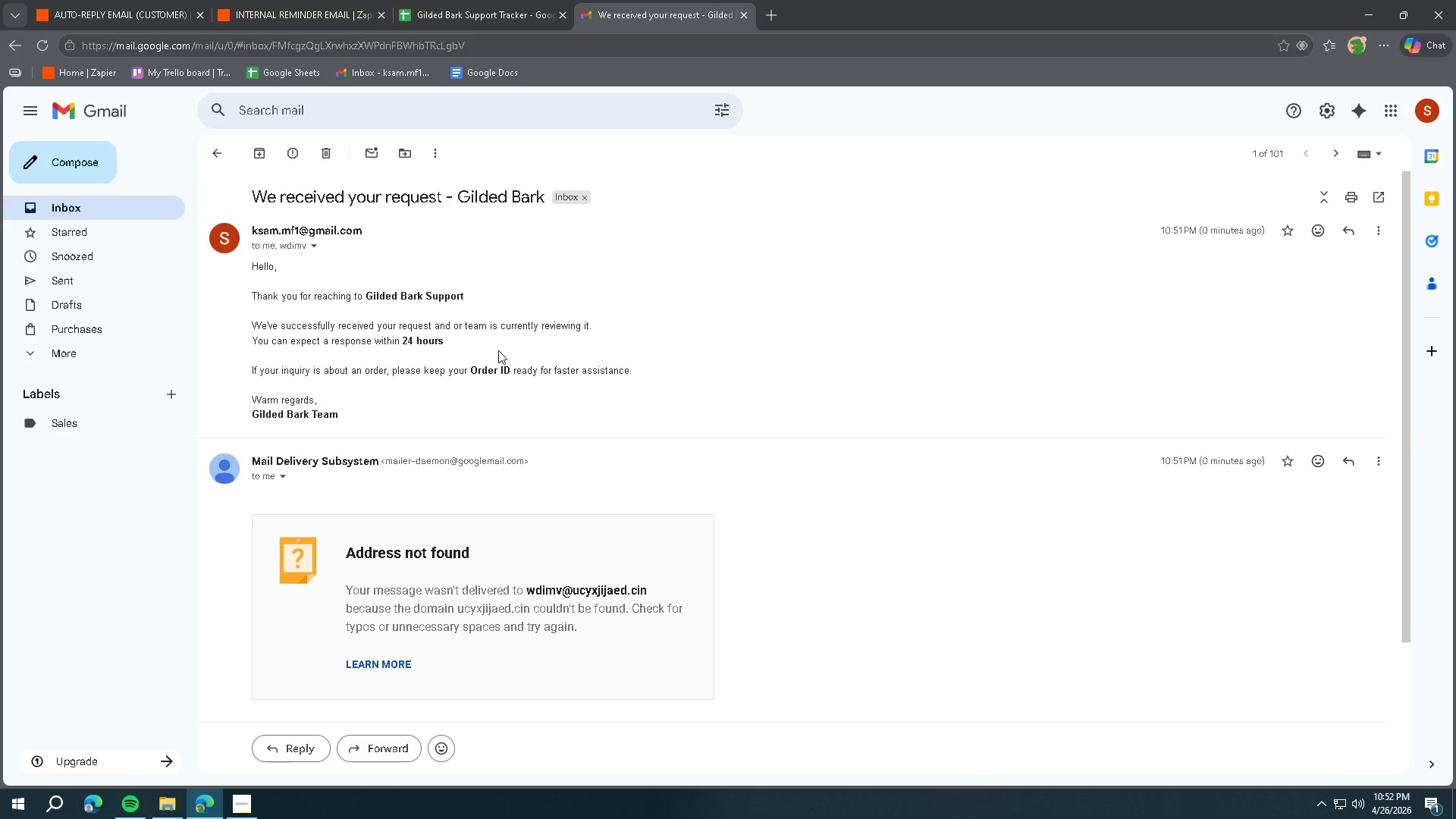 
scroll: coordinate [598, 428], scroll_direction: down, amount: 6.0
 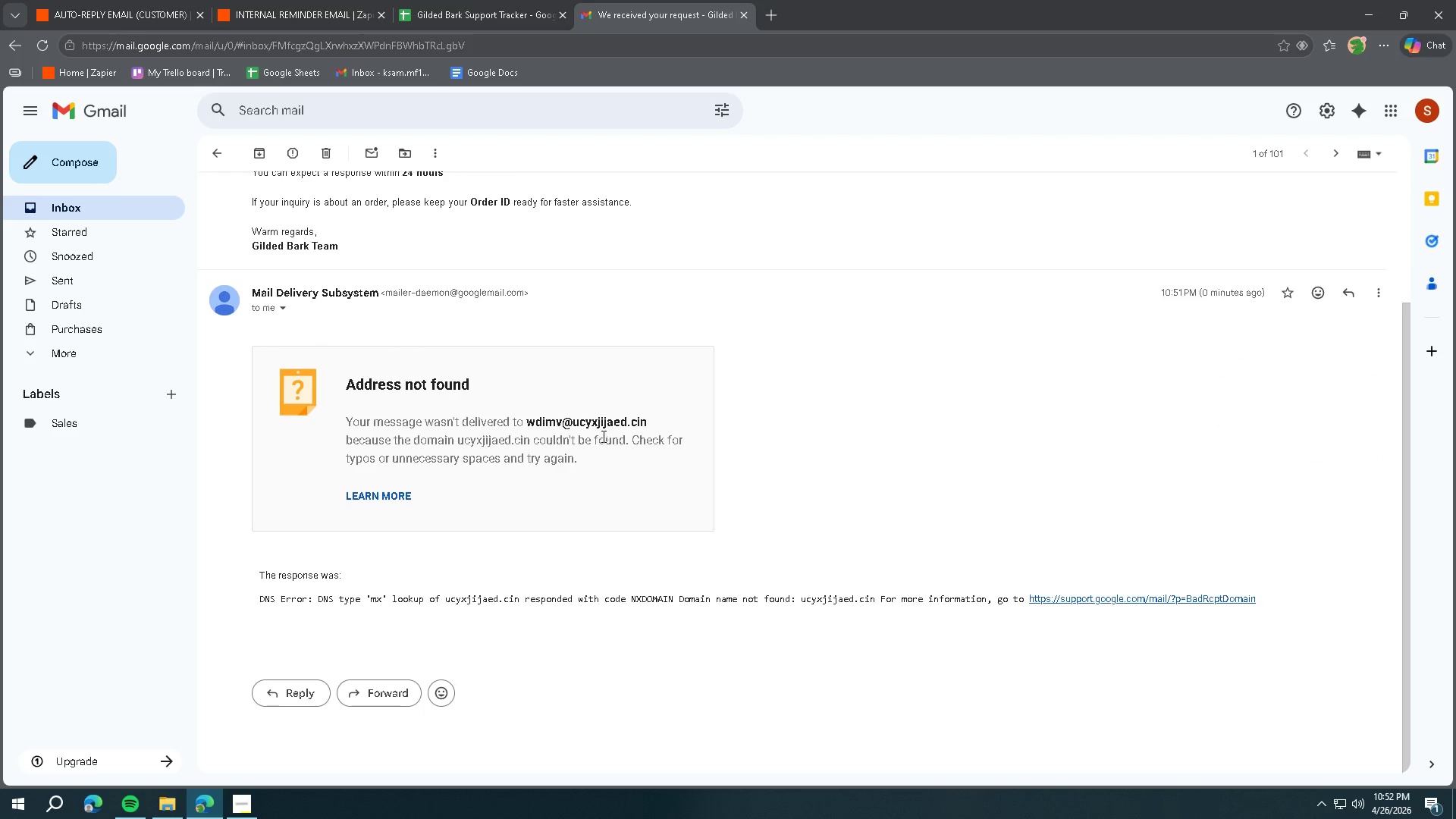 
scroll: coordinate [604, 445], scroll_direction: up, amount: 6.0
 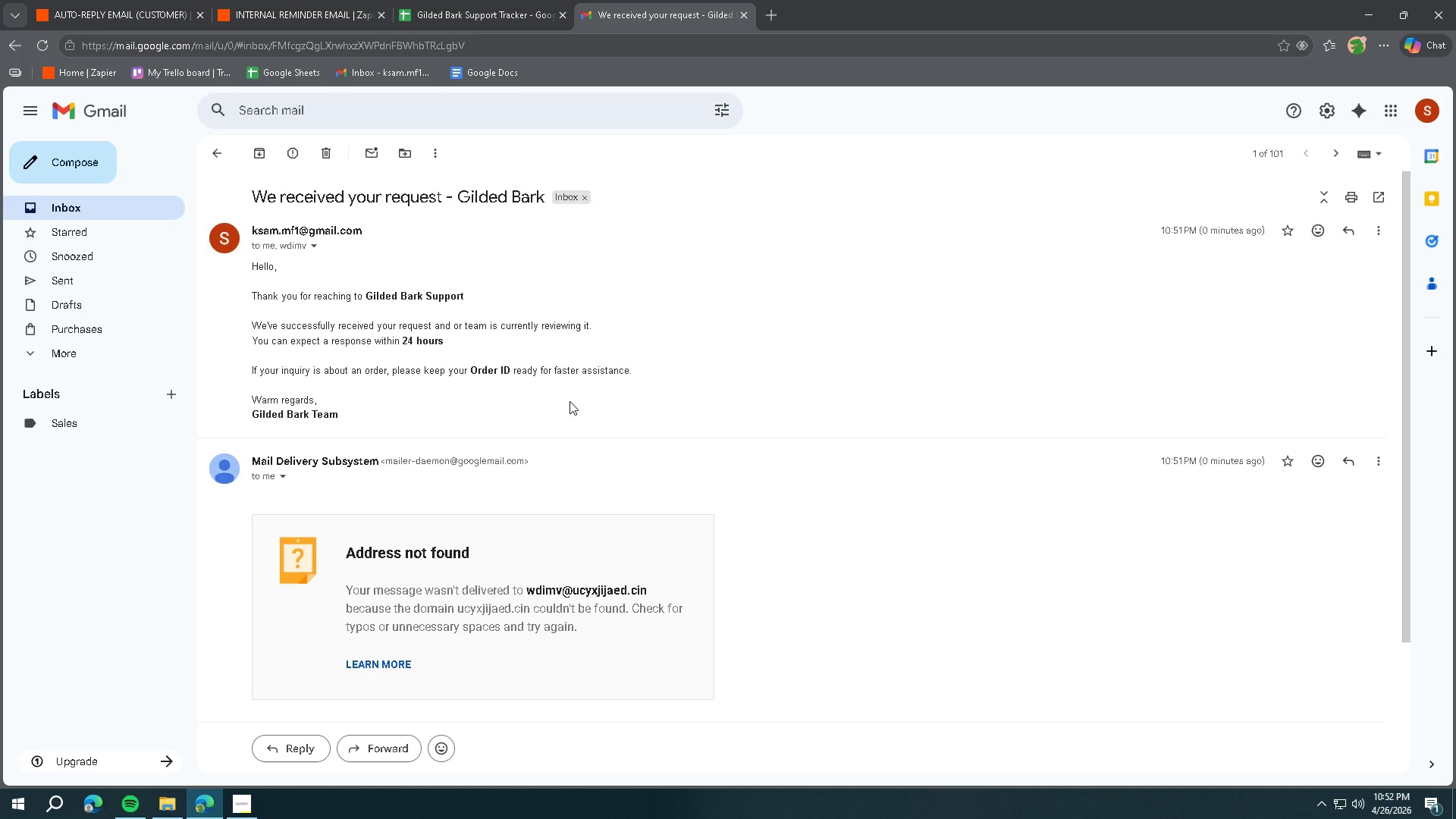 
left_click([140, 6])
 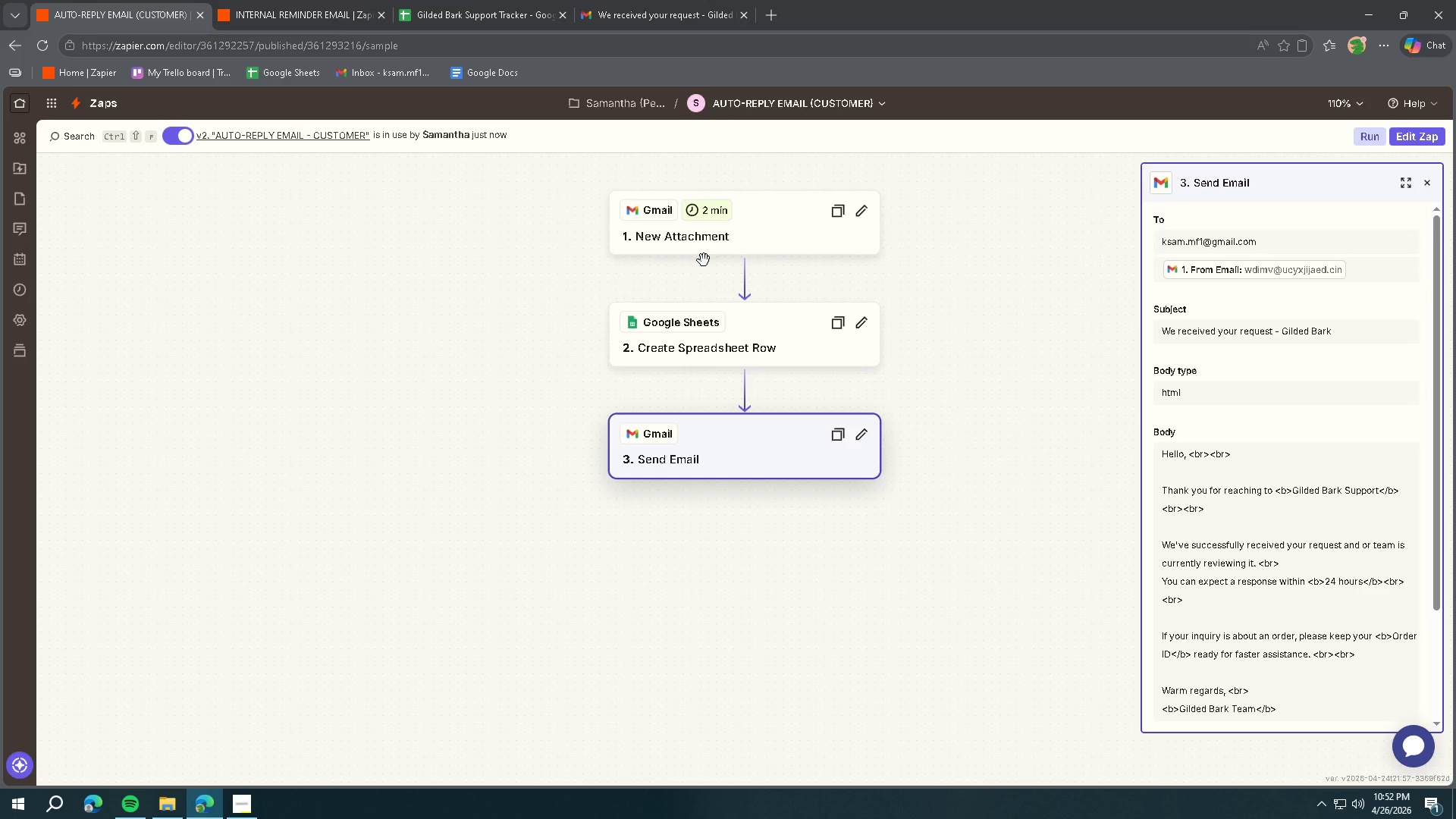 
wait(11.02)
 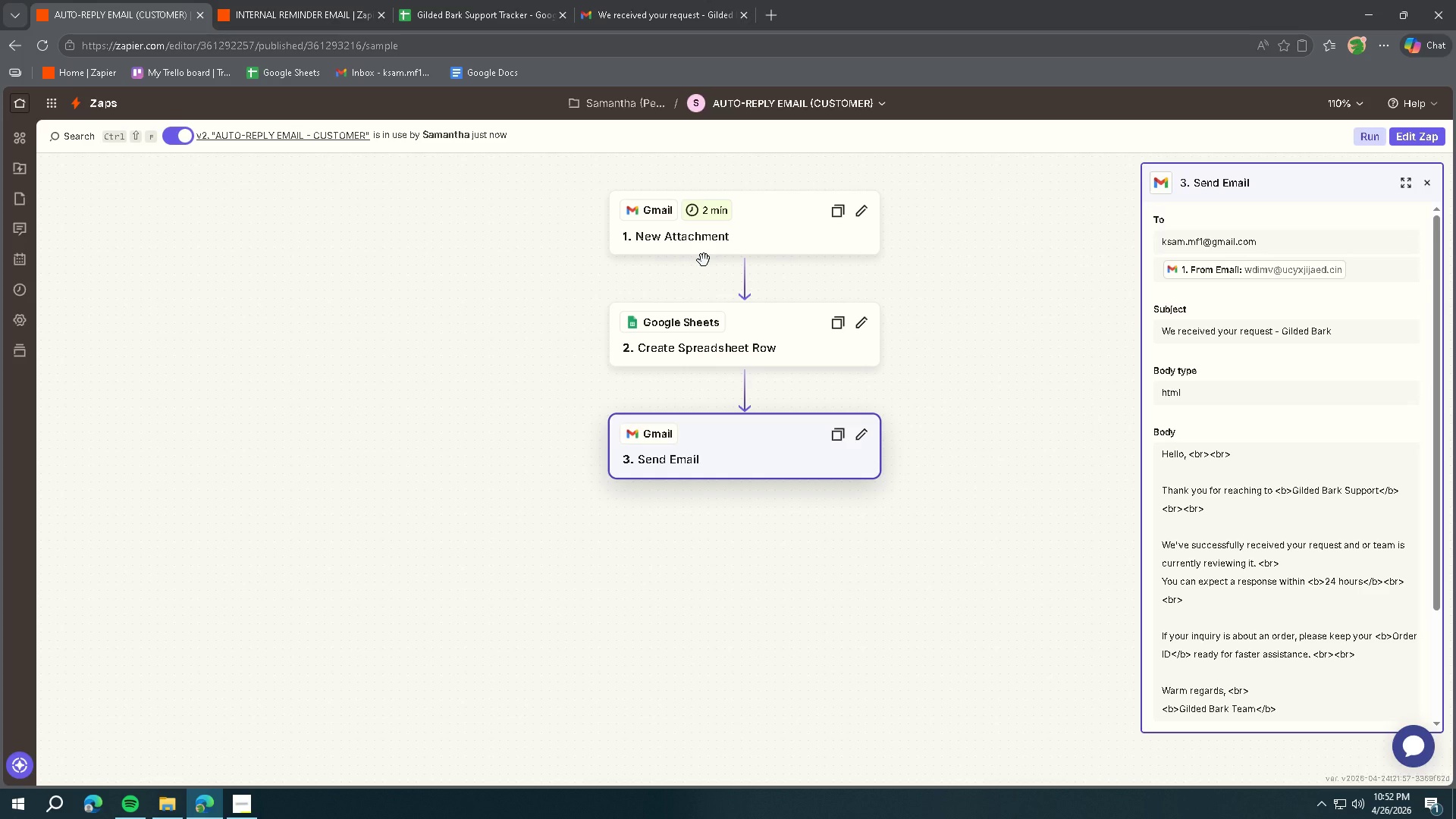 
left_click([307, 0])
 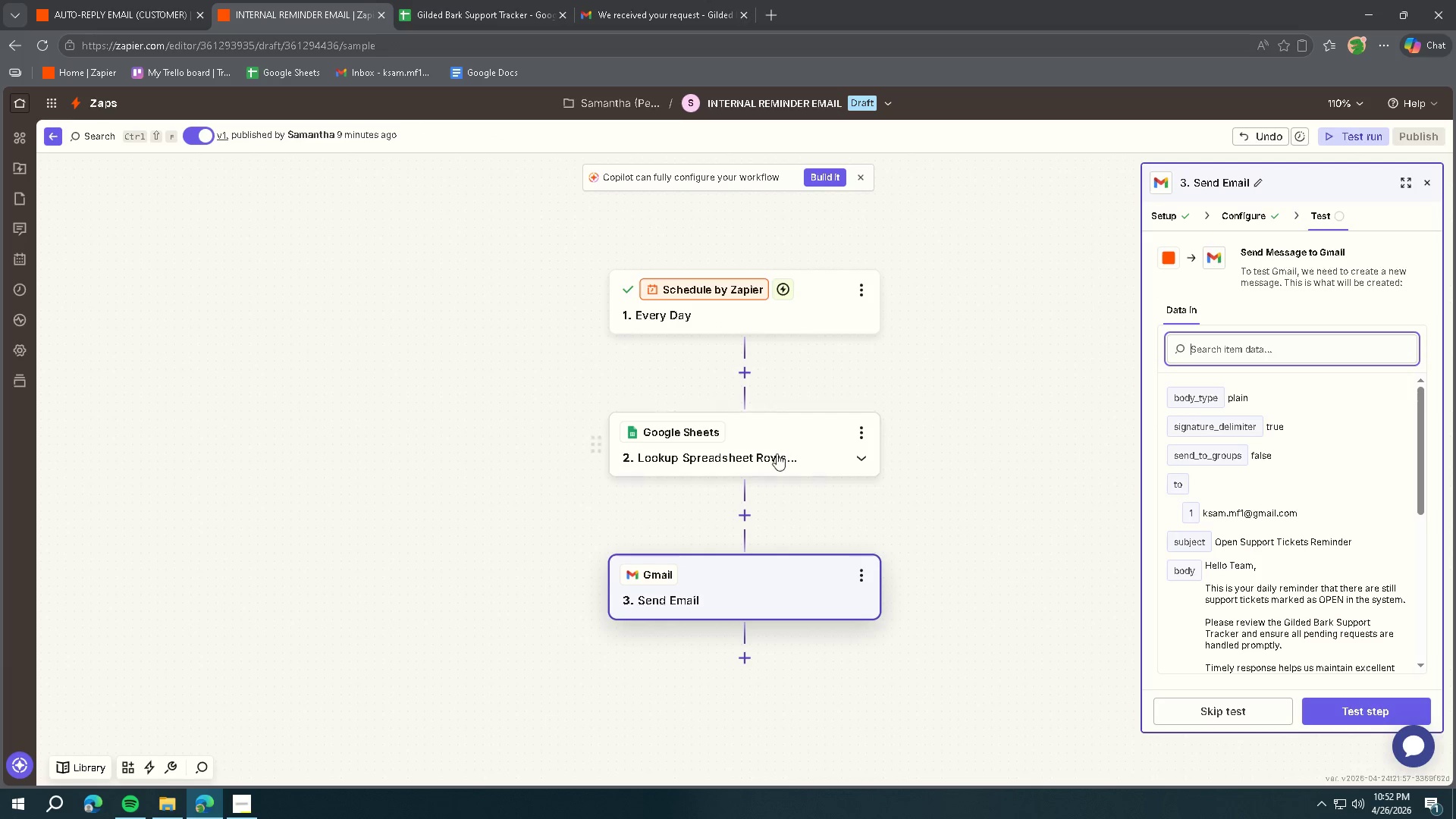 
scroll: coordinate [1252, 468], scroll_direction: down, amount: 1.0
 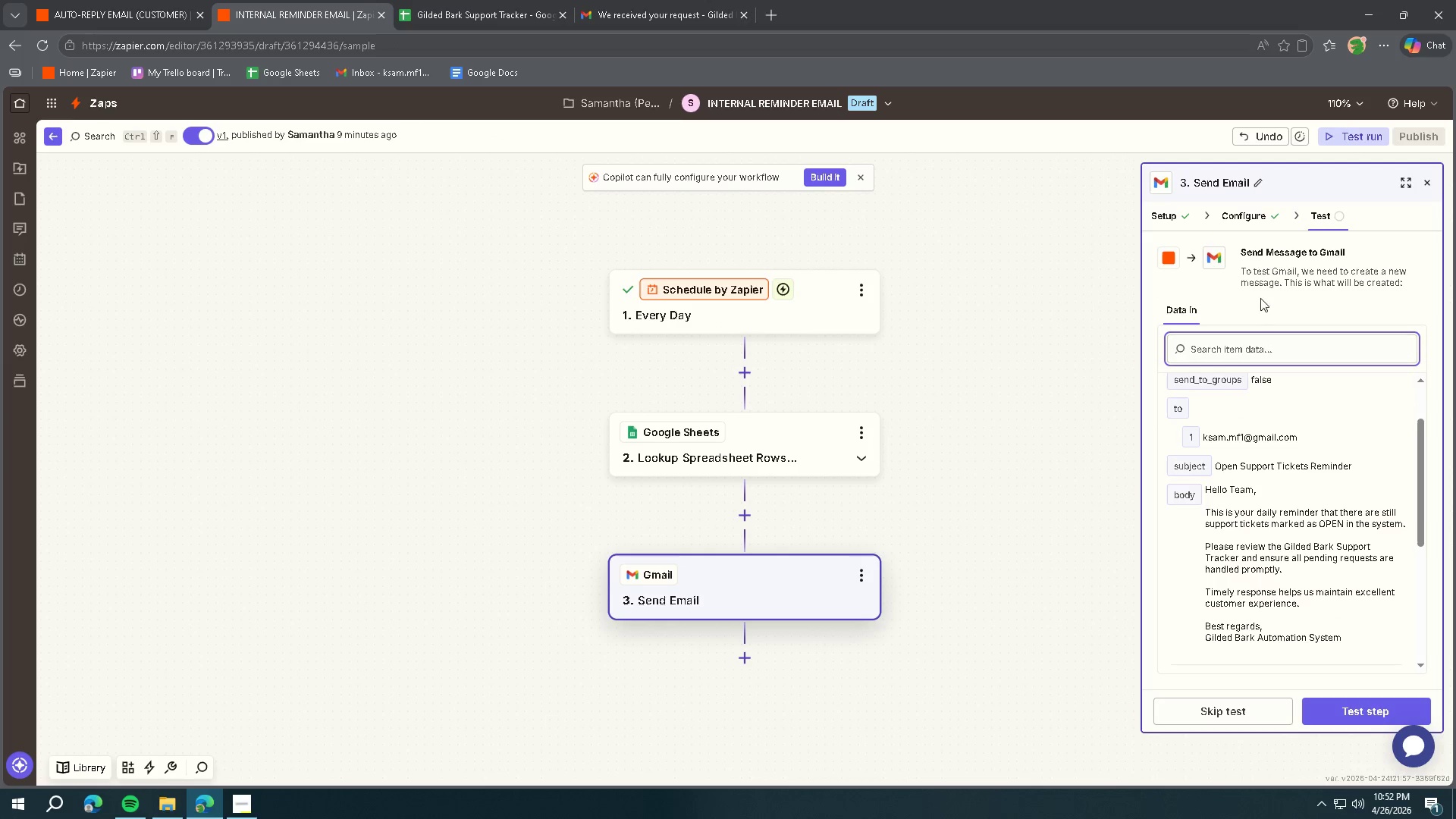 
left_click([1248, 220])
 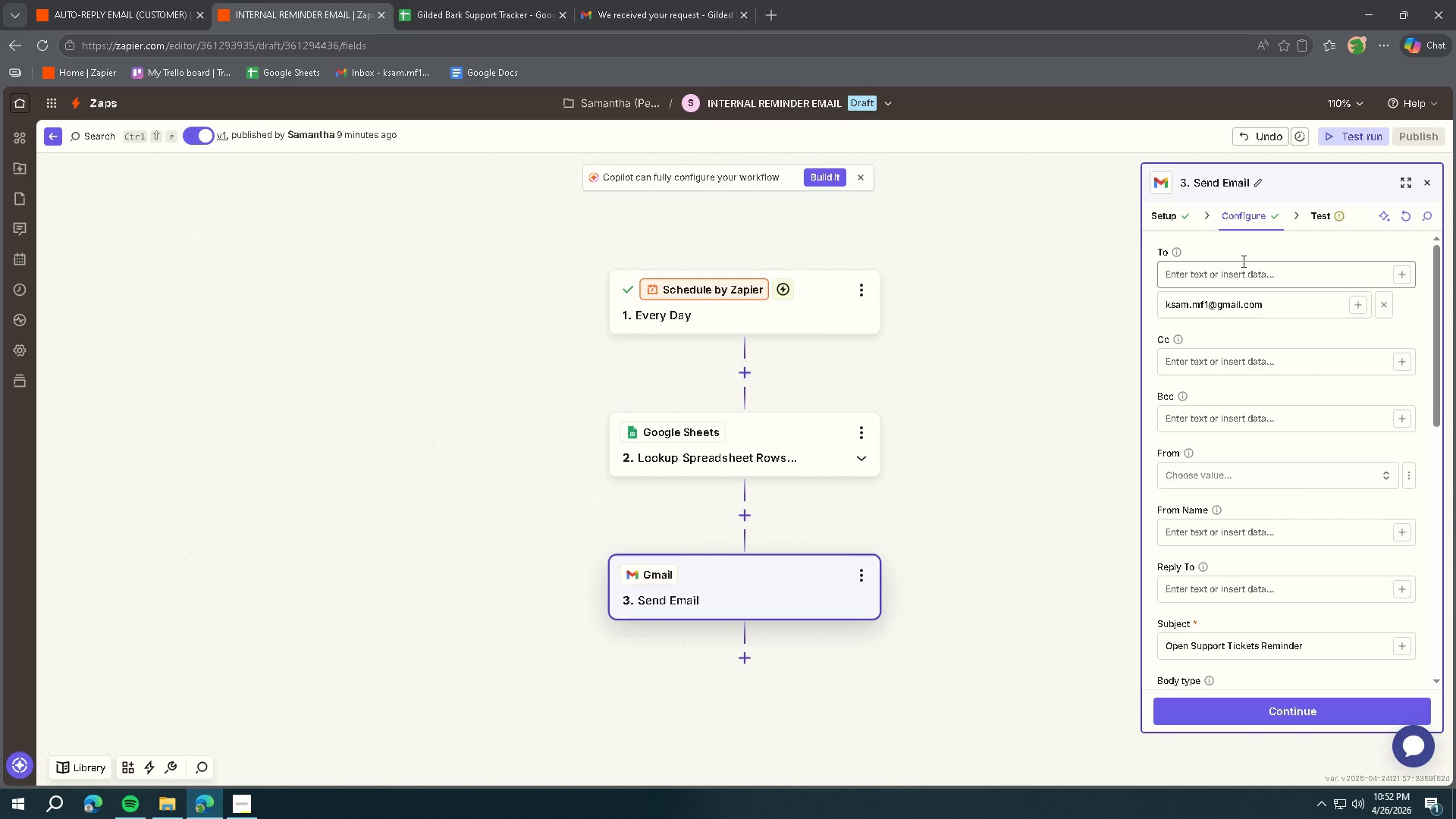 
wait(7.22)
 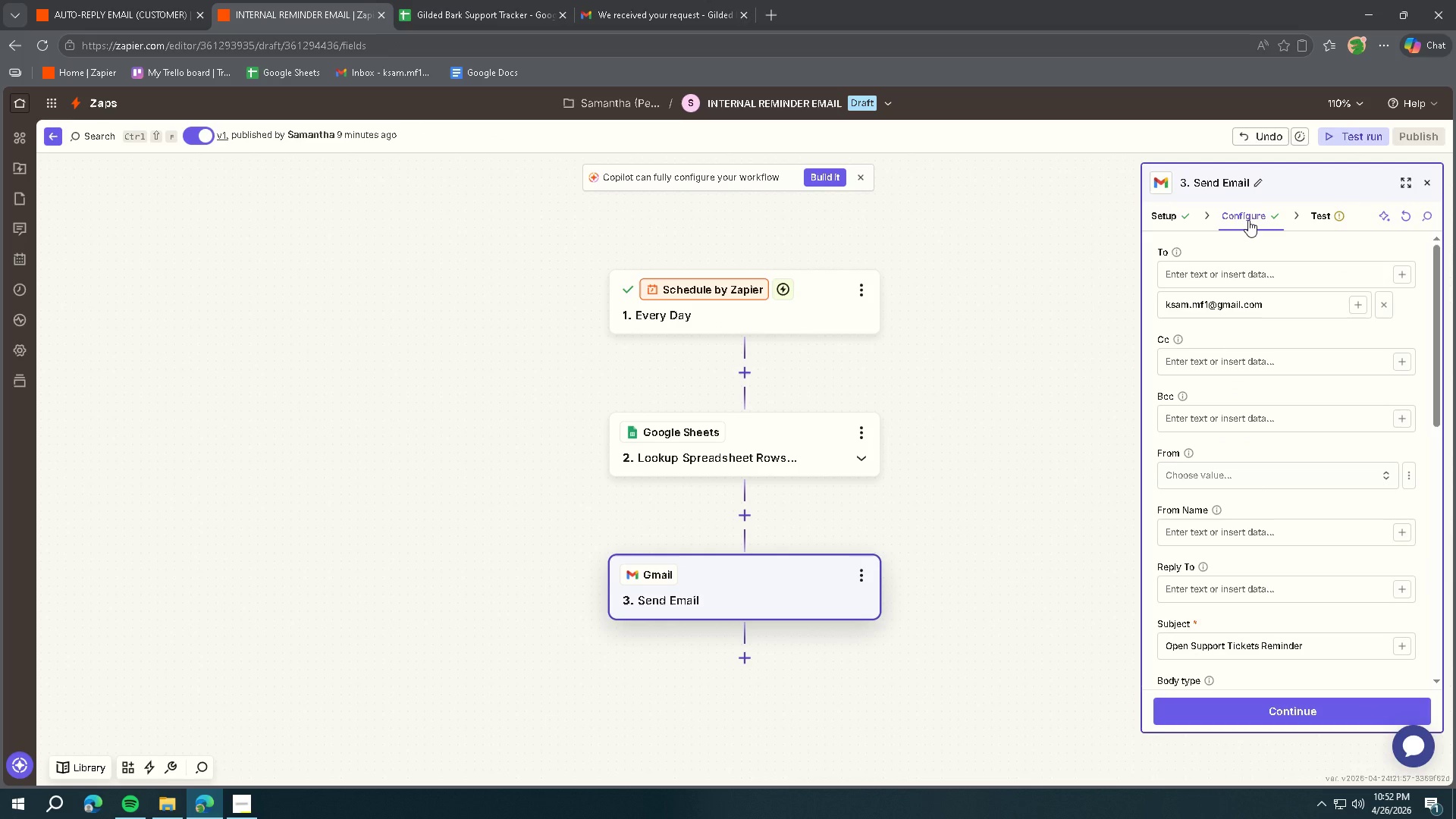 
scroll: coordinate [1247, 482], scroll_direction: down, amount: 5.0
 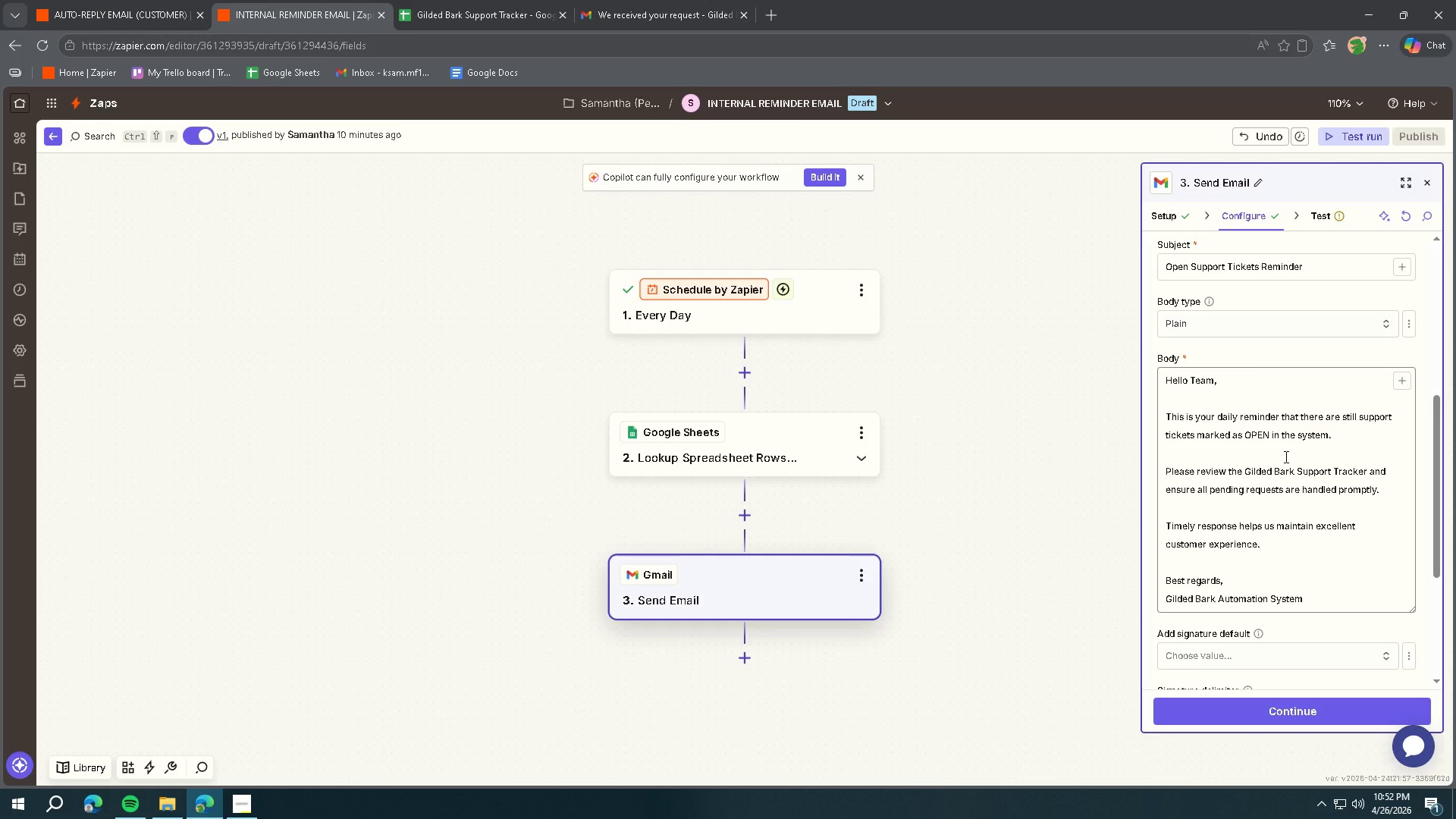 
wait(17.93)
 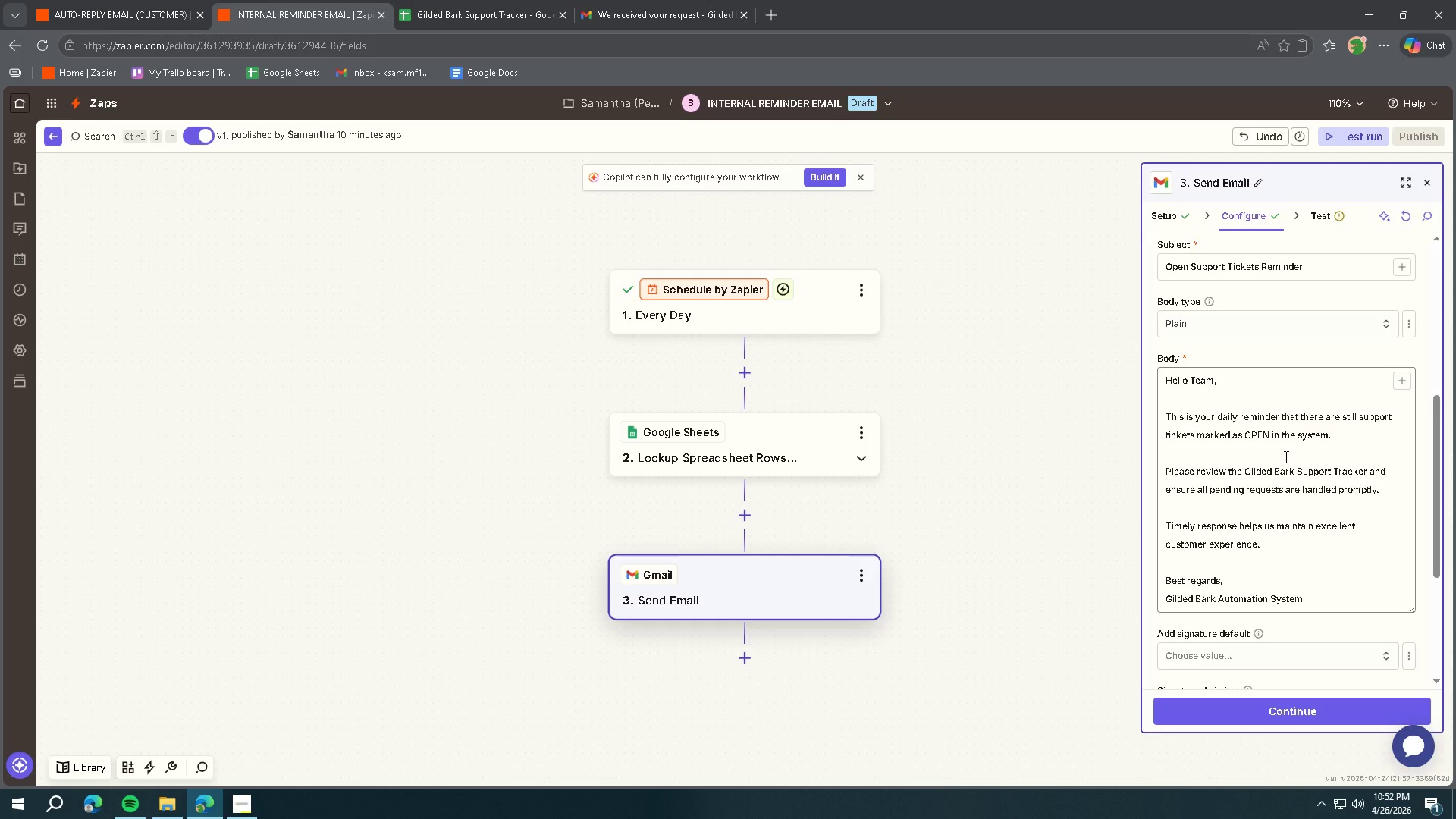 
left_click([1224, 714])
 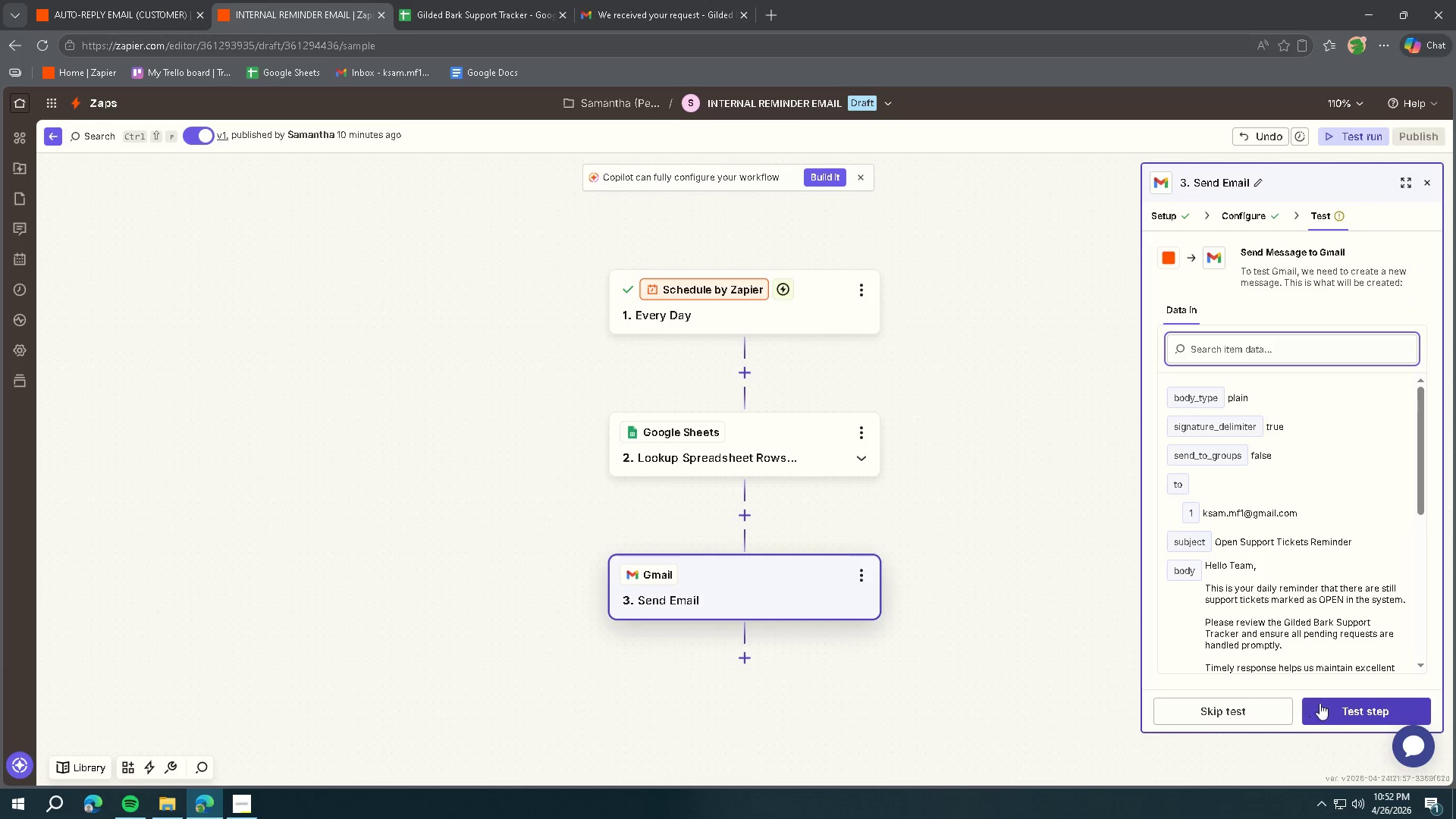 
left_click([1338, 702])
 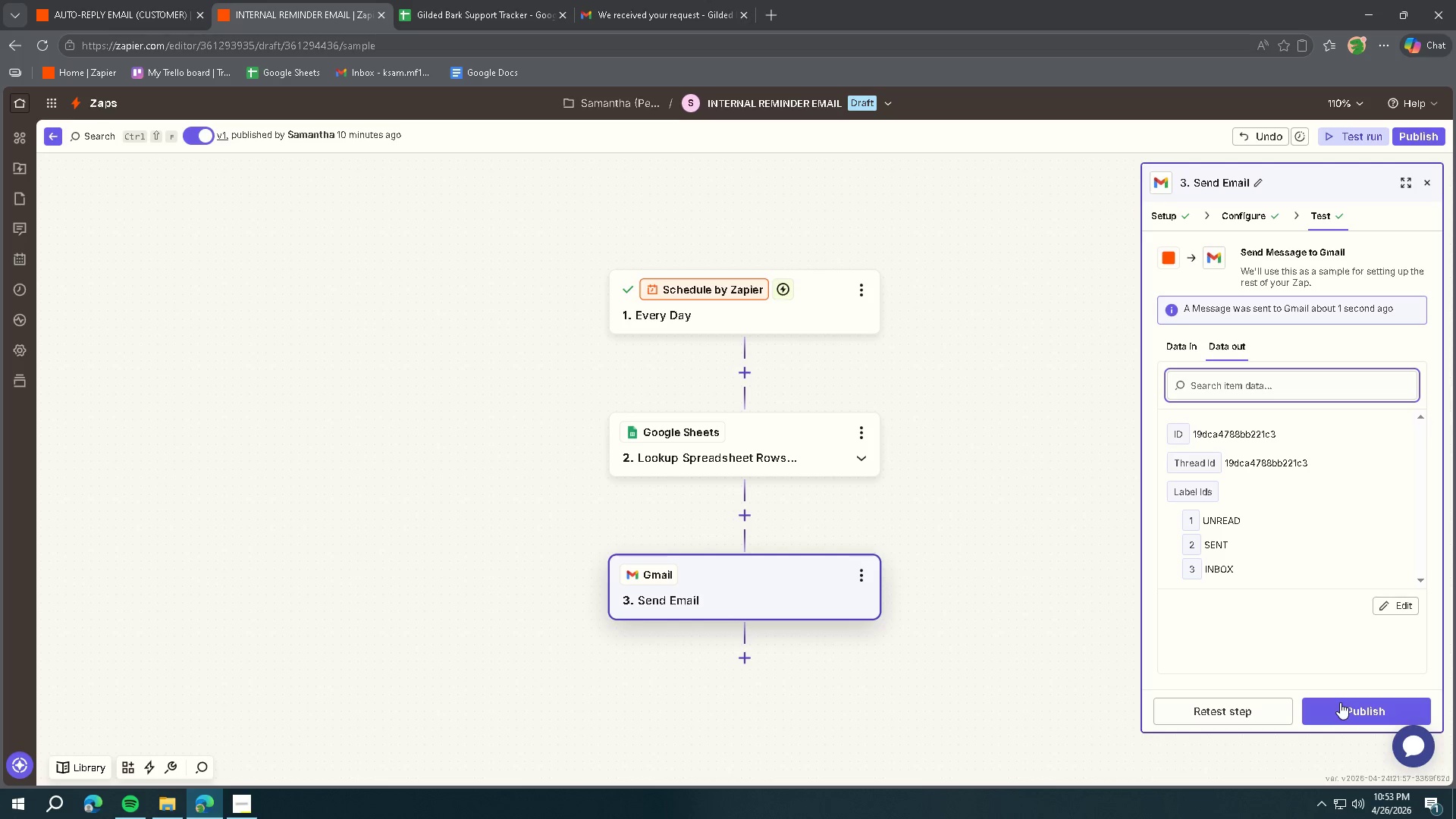 
wait(40.8)
 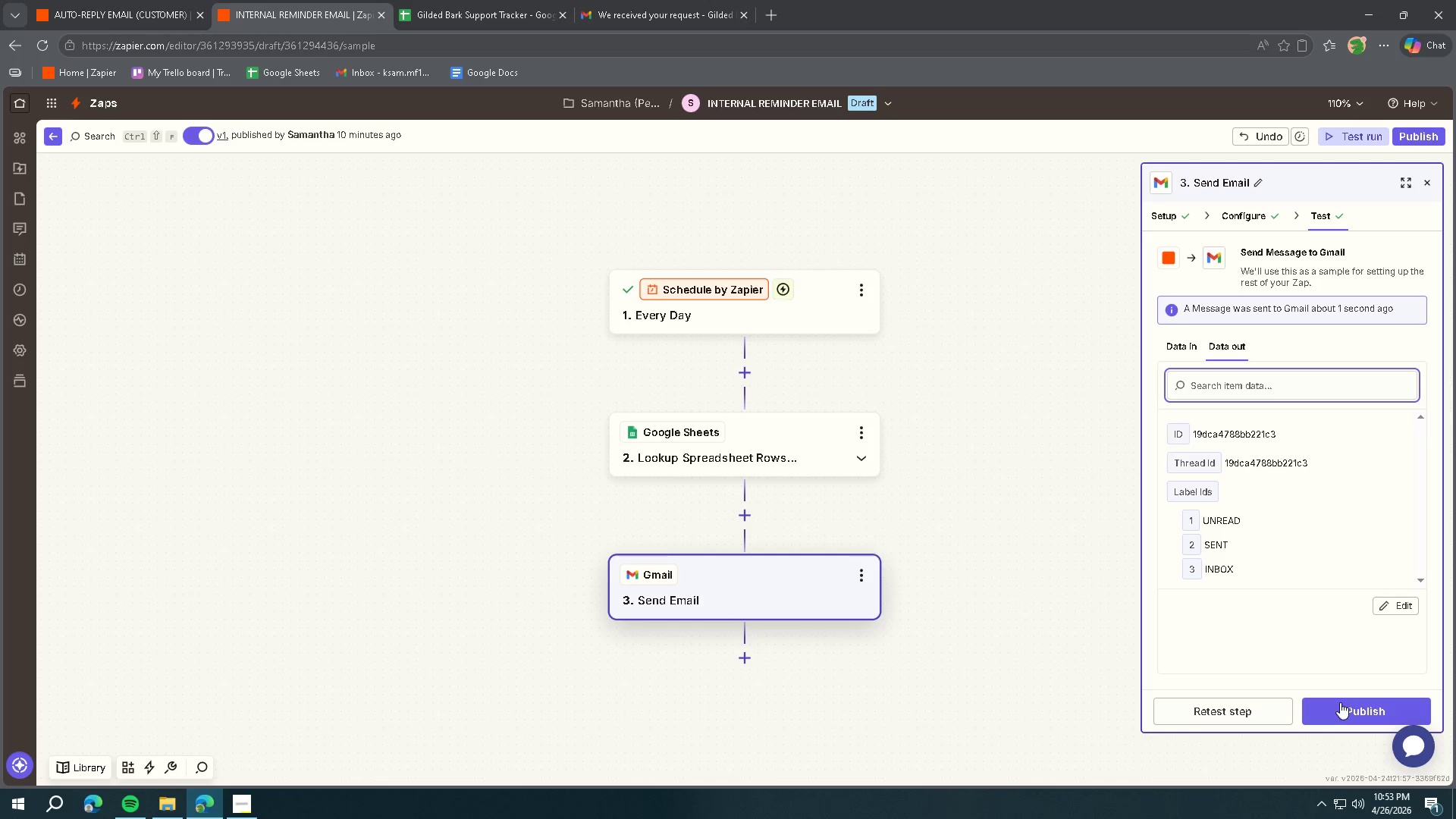 
left_click([664, 0])
 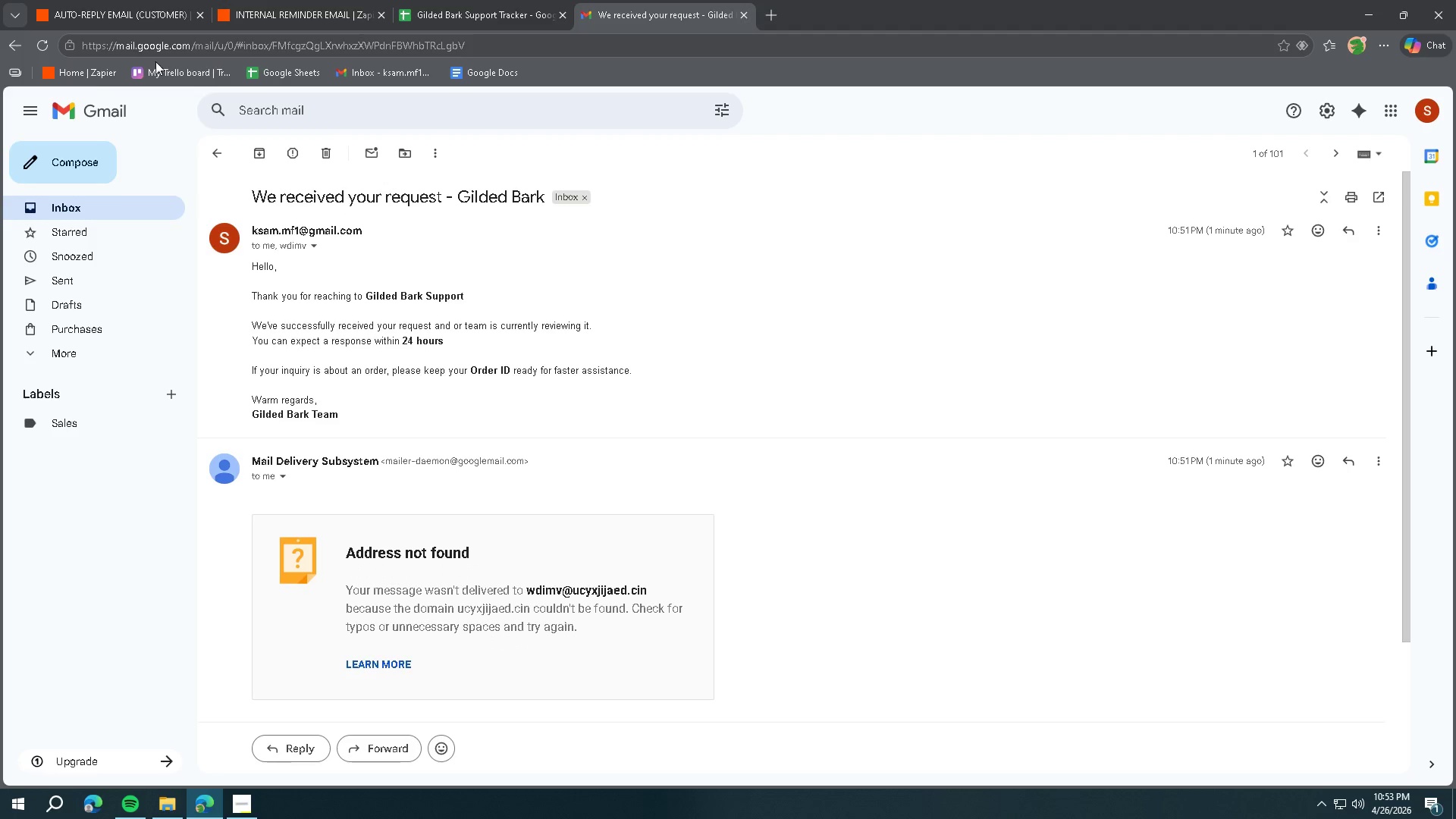 
left_click([91, 101])
 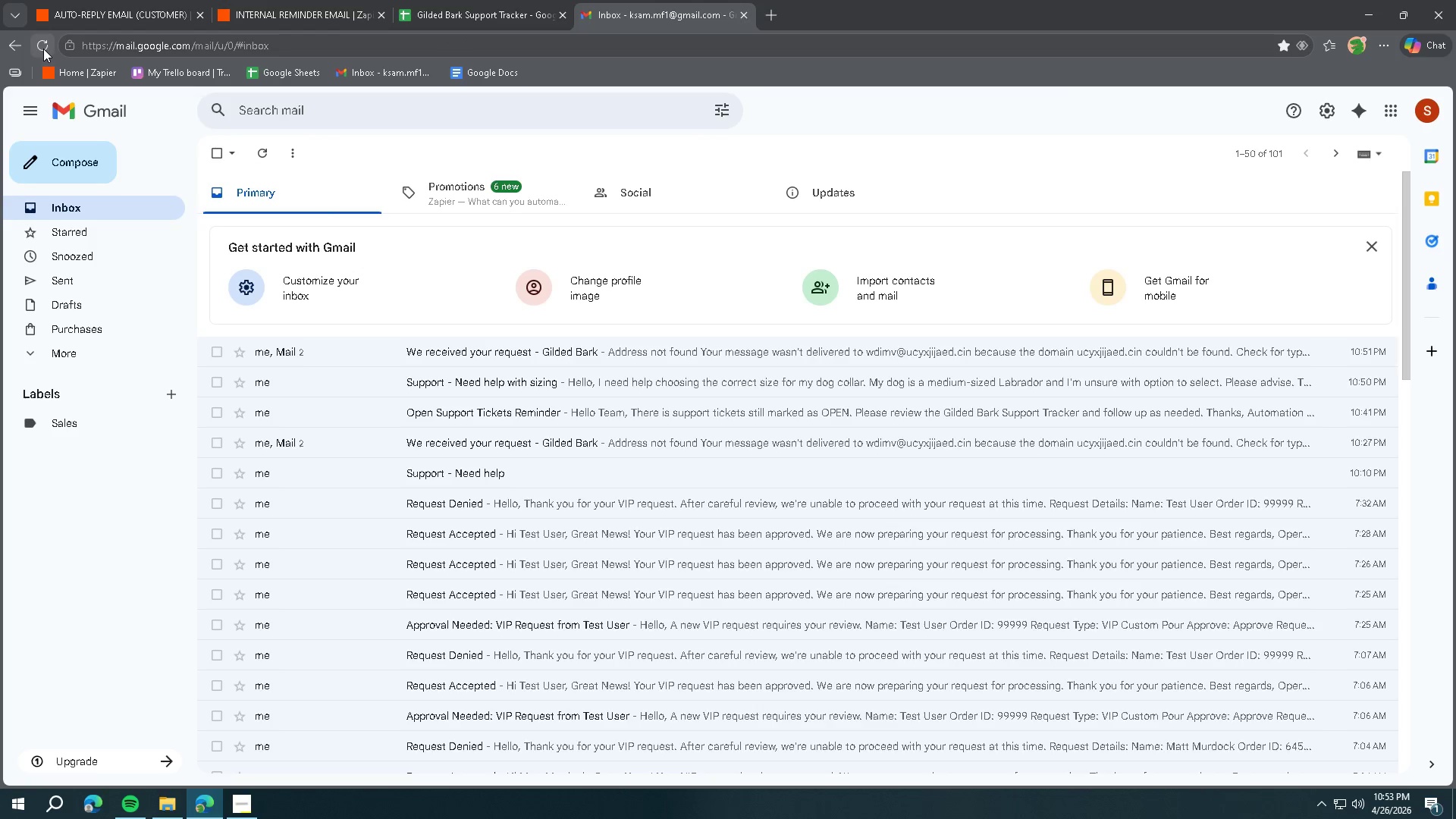 
left_click([43, 49])
 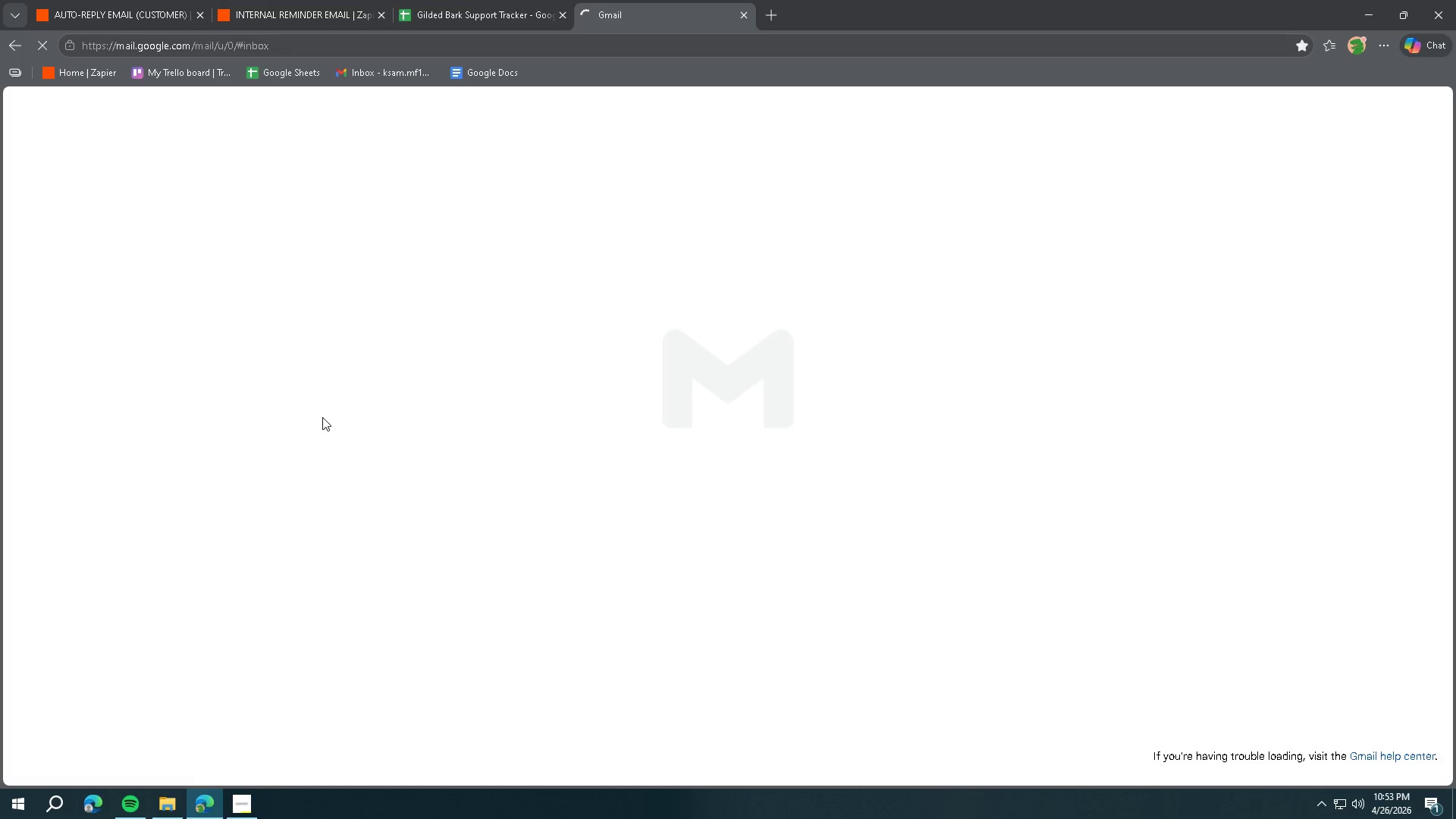 
mouse_move([417, 400])
 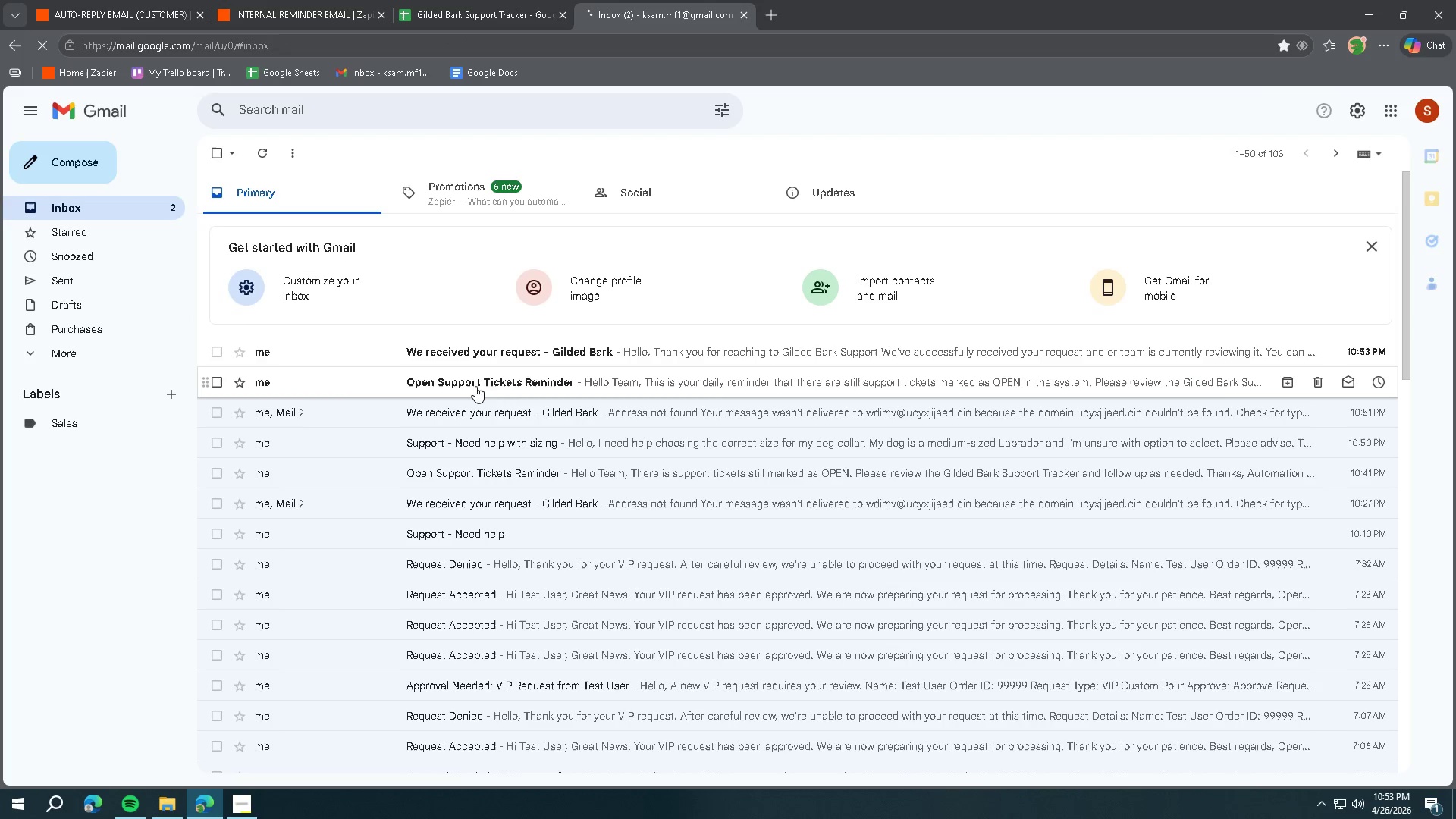 
left_click([475, 386])
 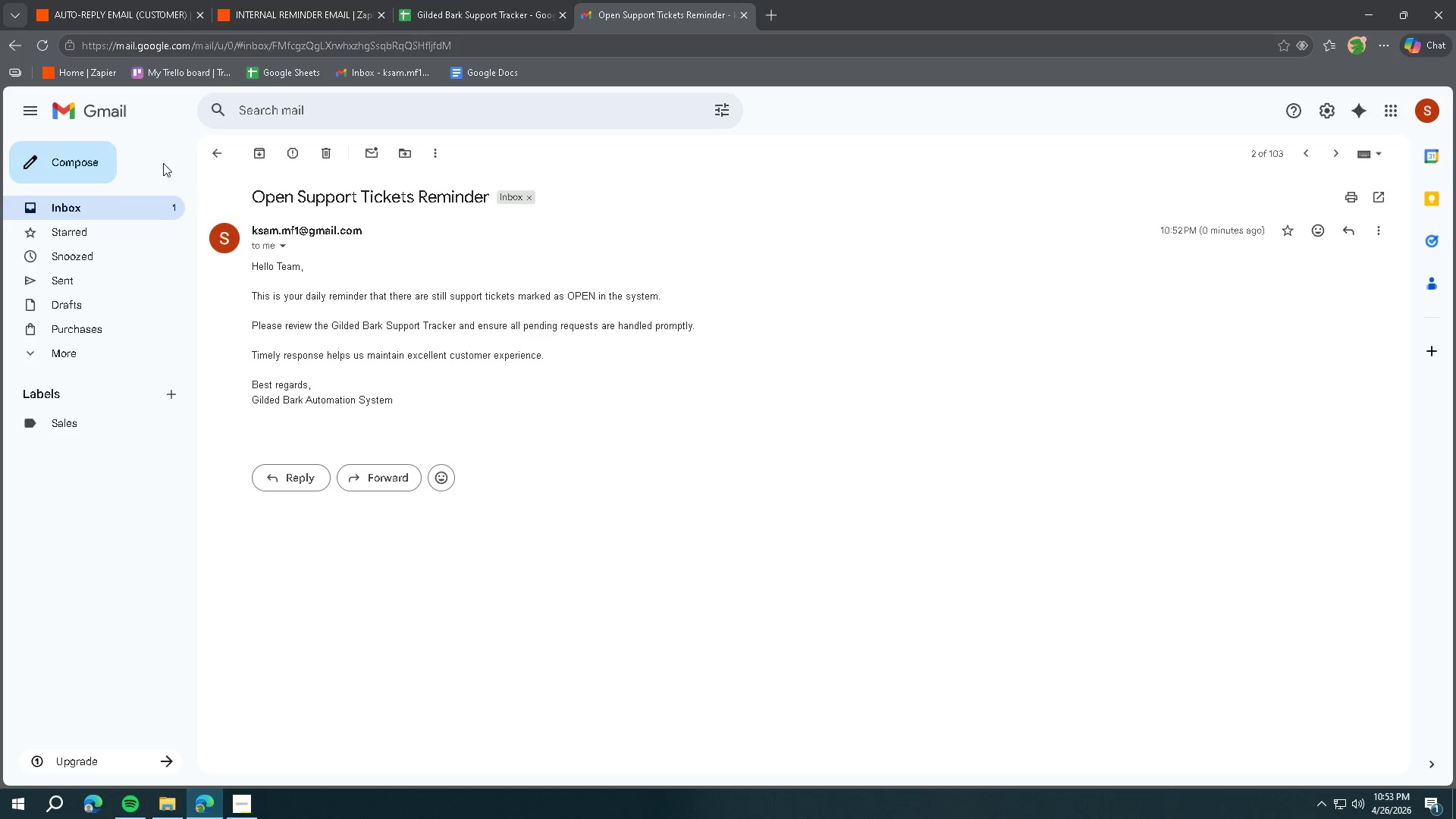 
wait(6.81)
 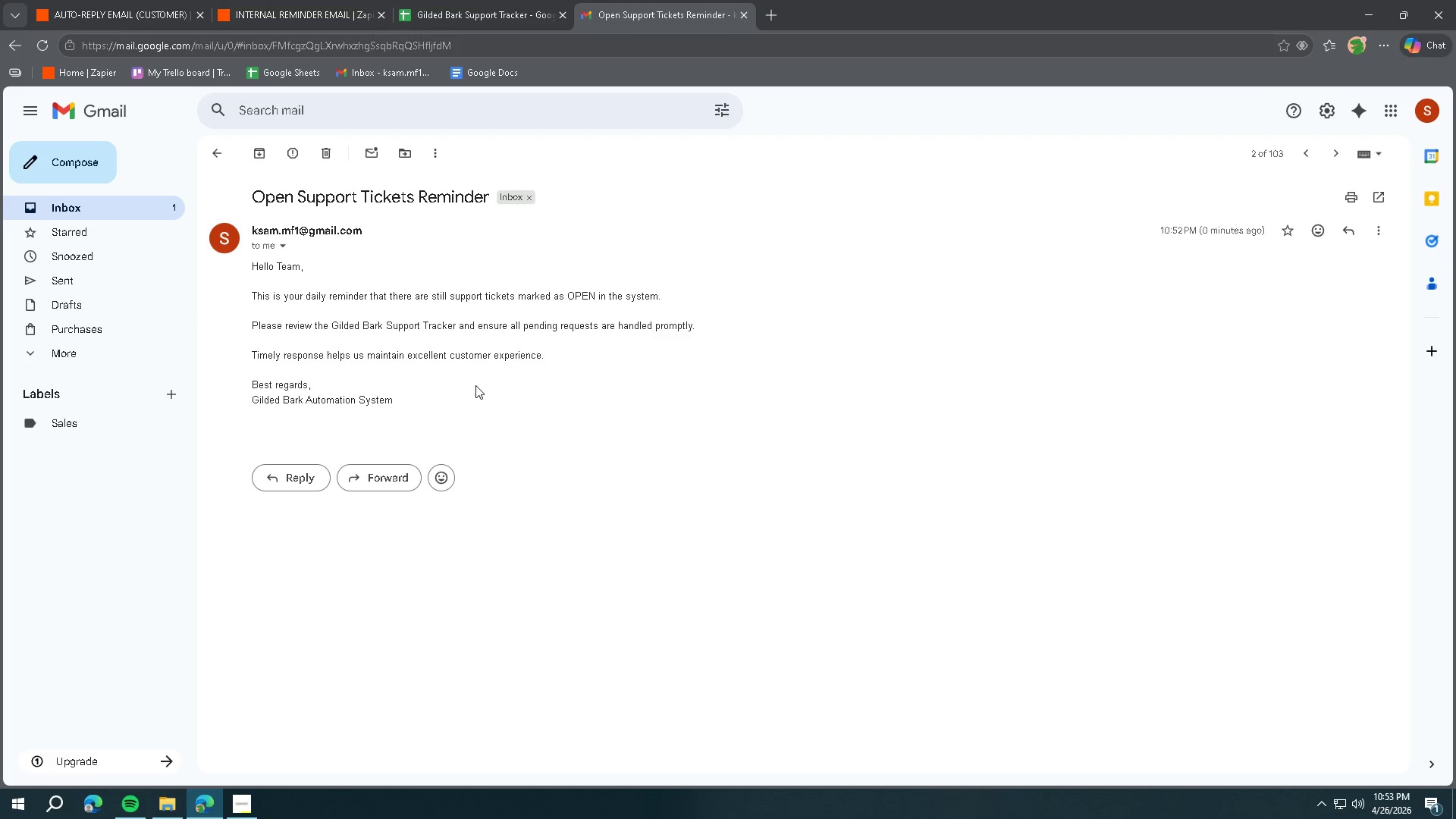 
left_click([110, 120])
 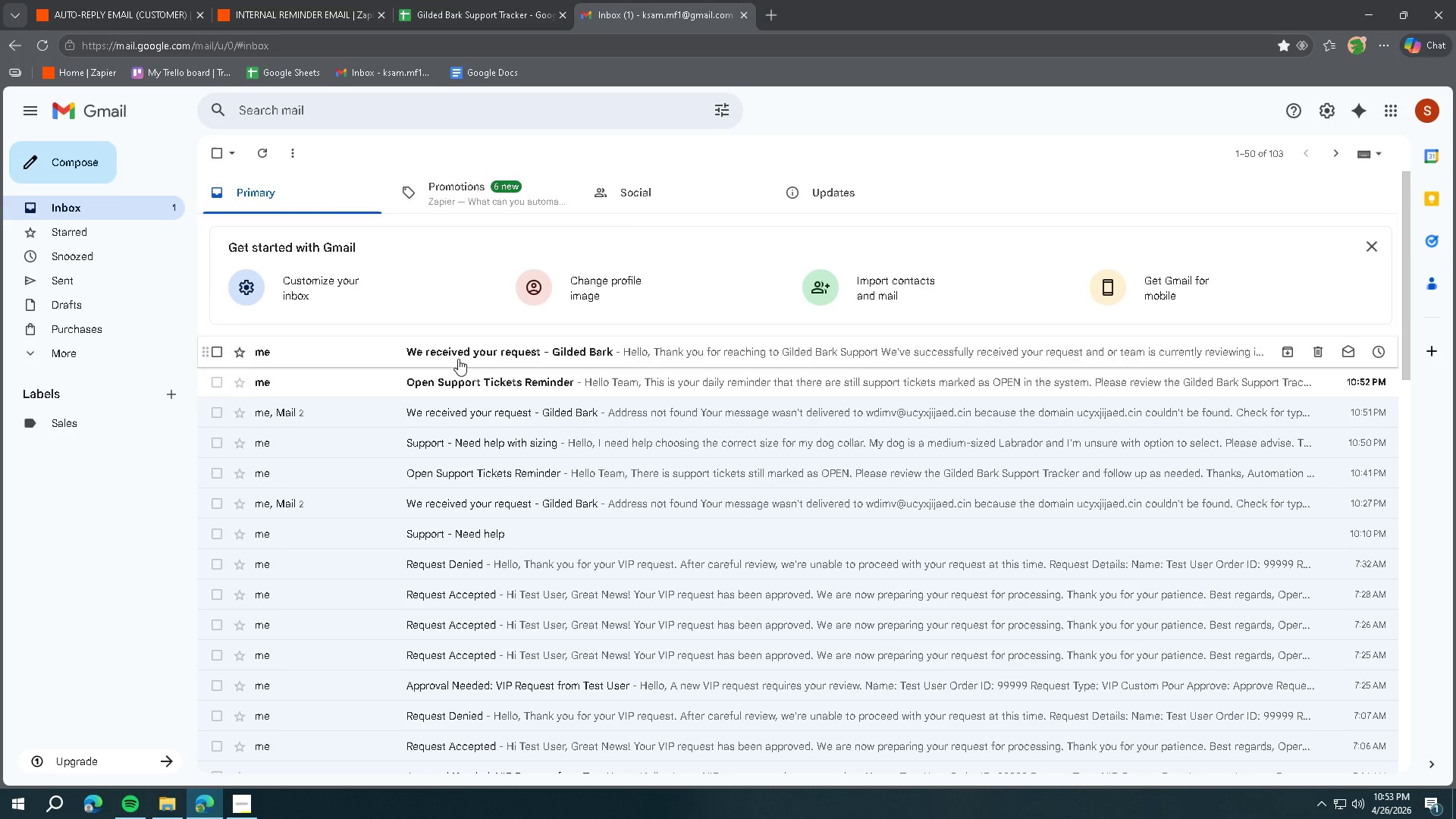 
left_click([460, 359])
 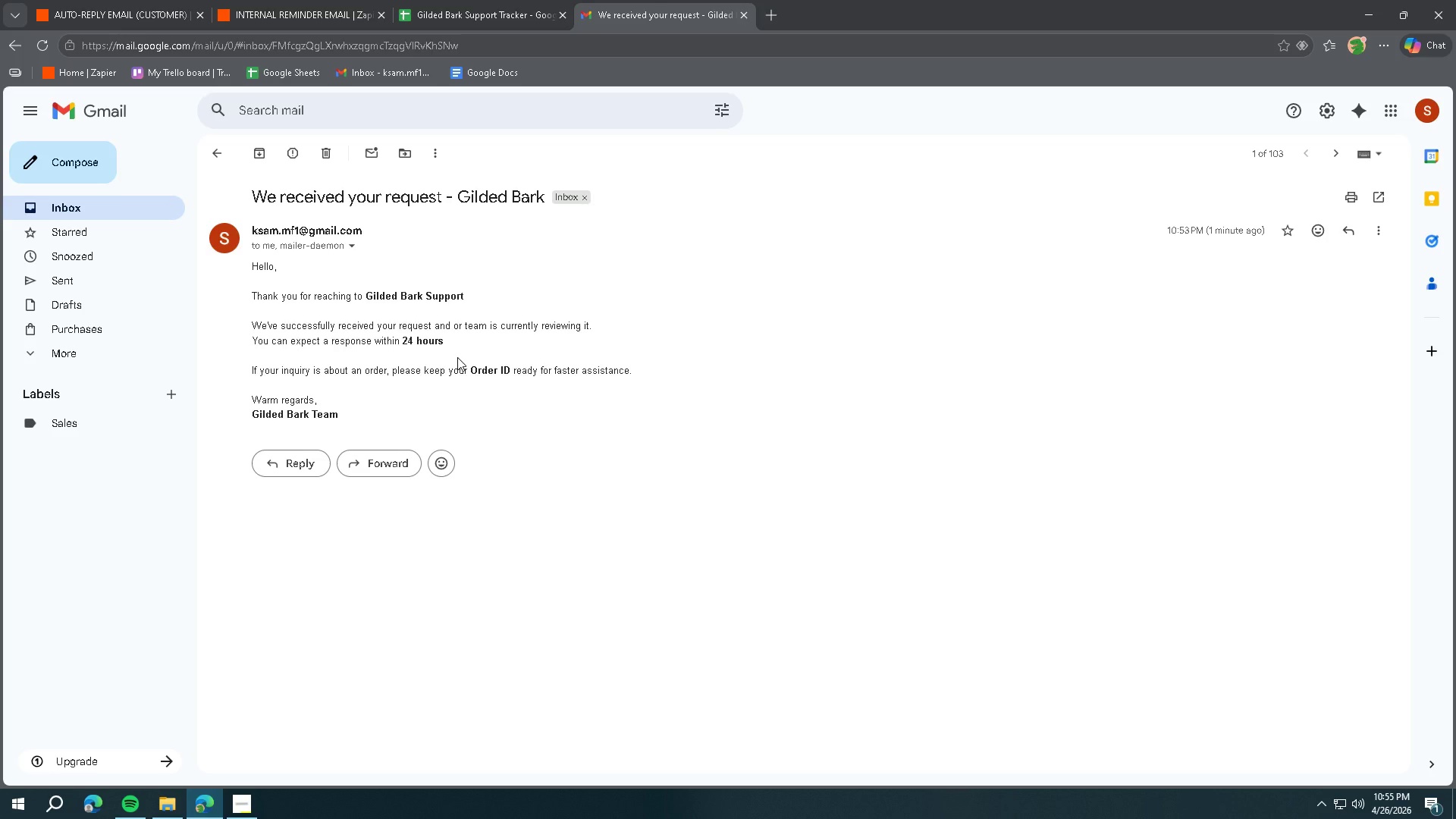 
wait(103.59)
 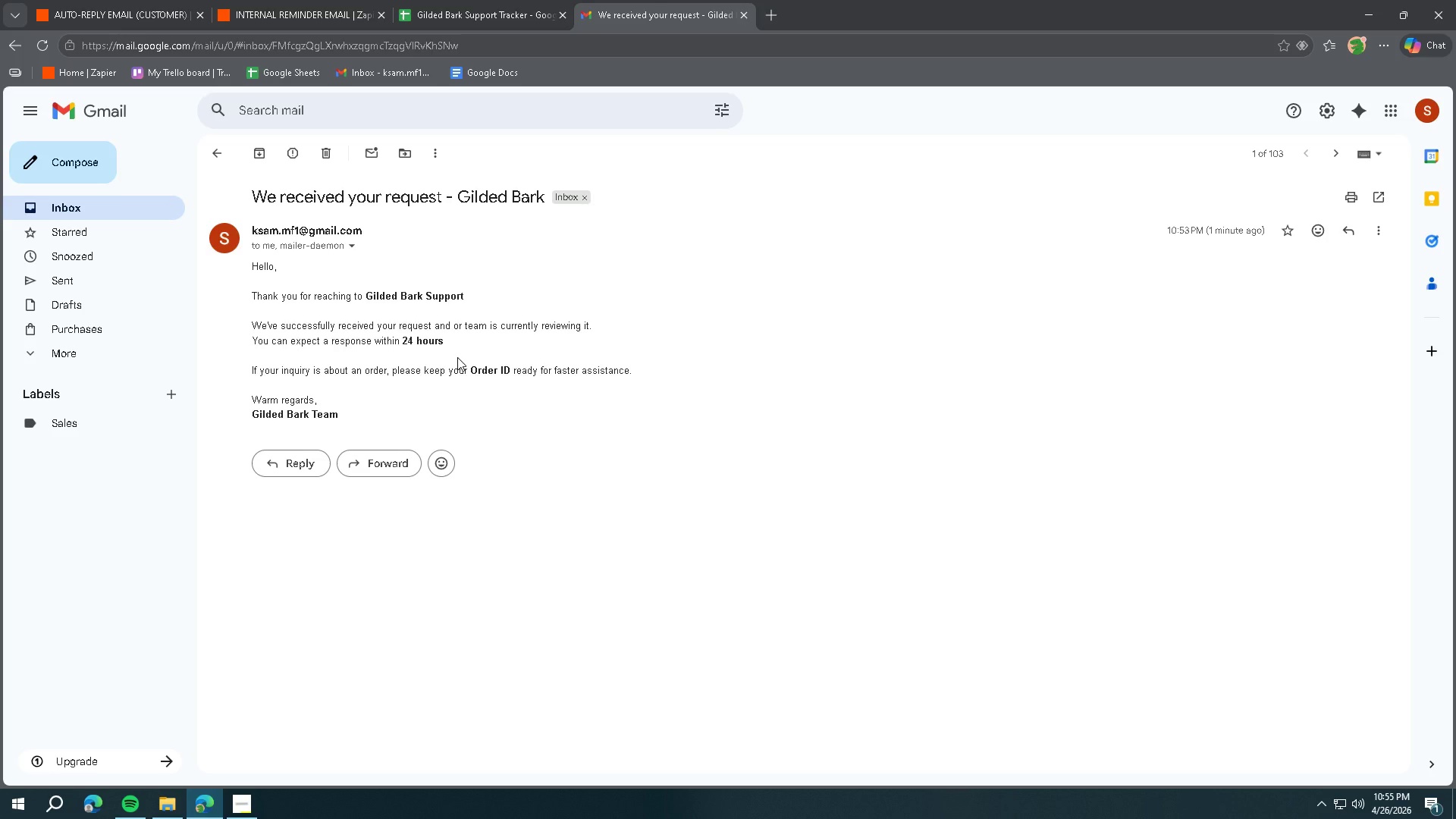 
left_click([246, 812])